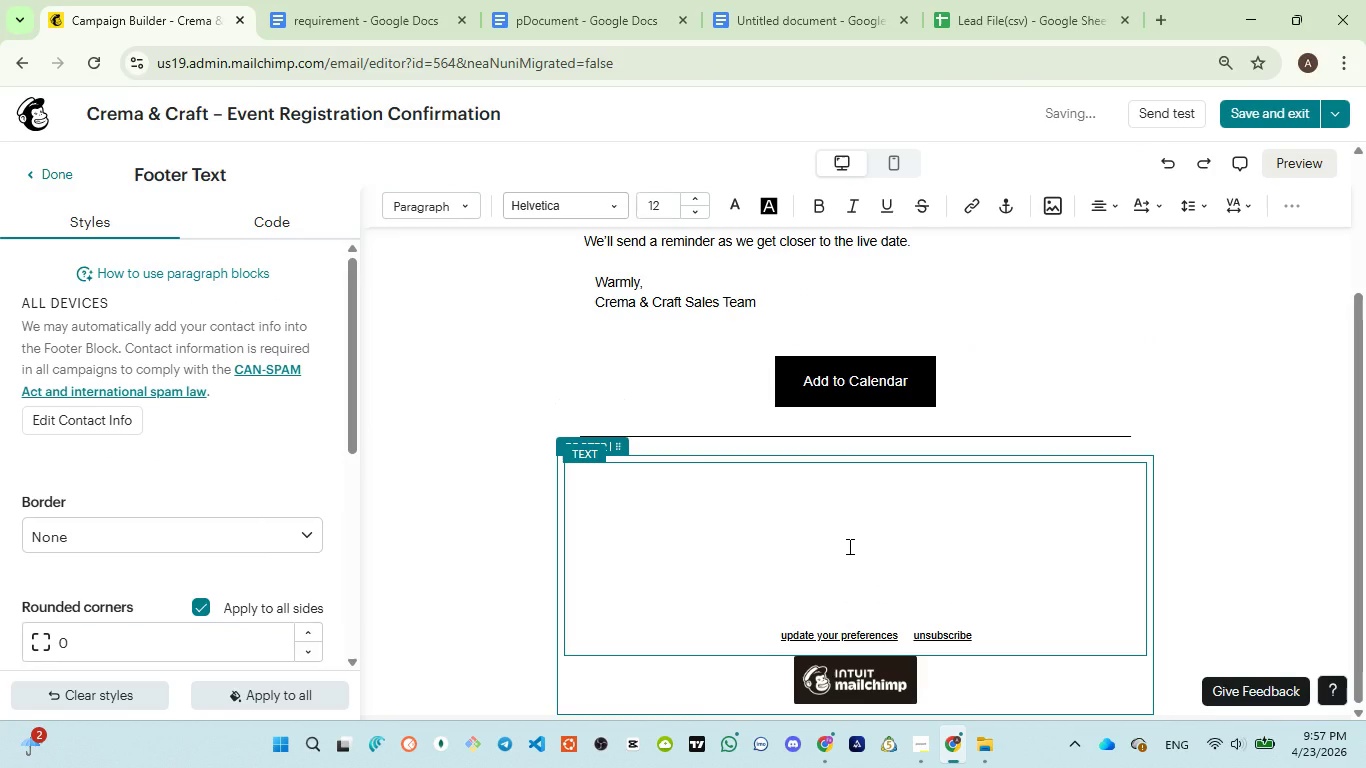 
key(Control+Z)
 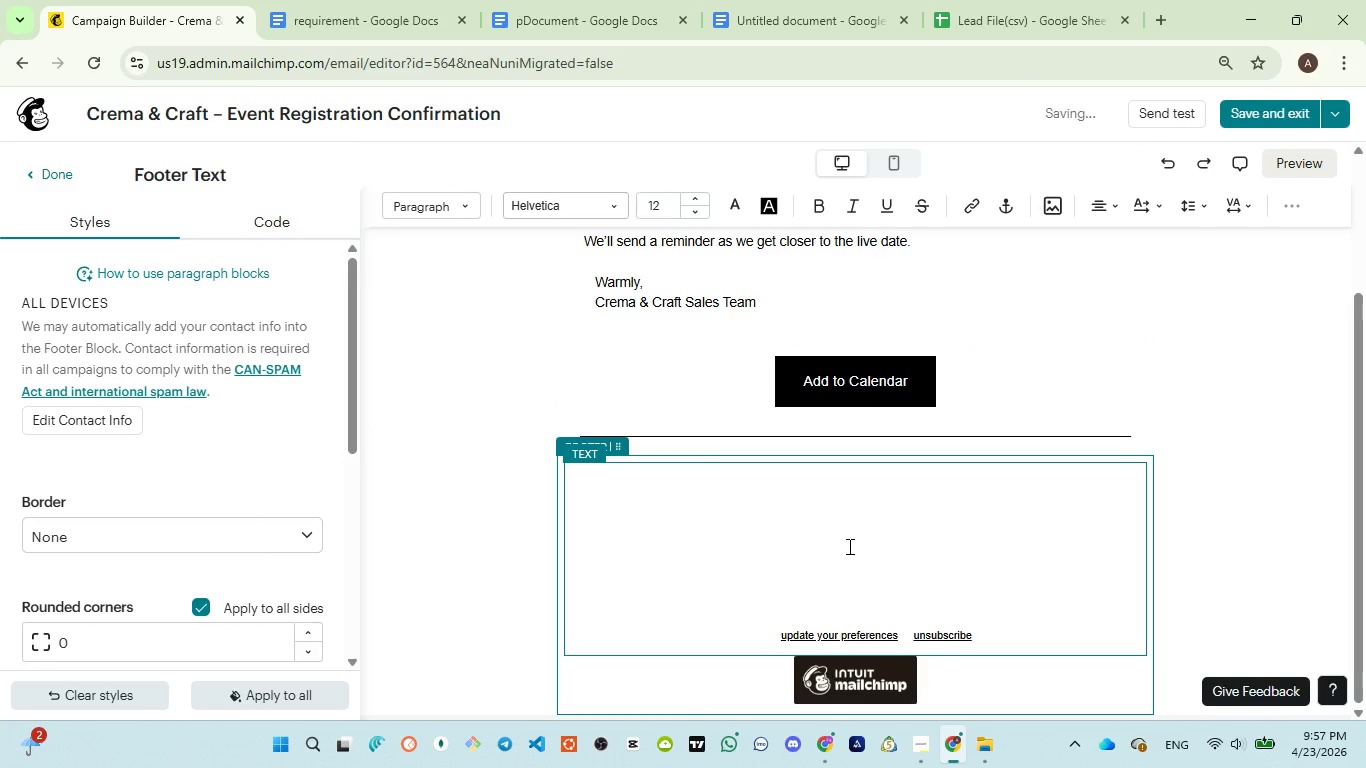 
key(Control+Z)
 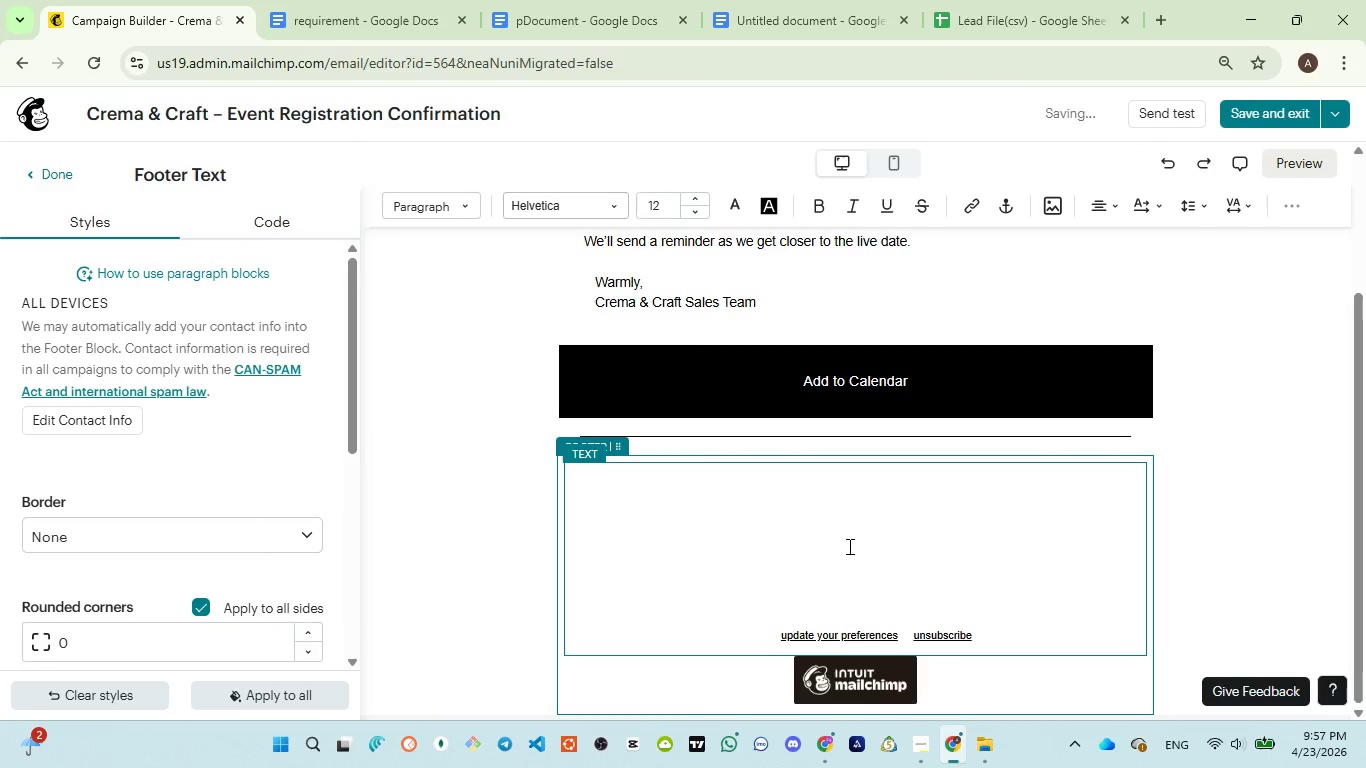 
key(Control+Z)
 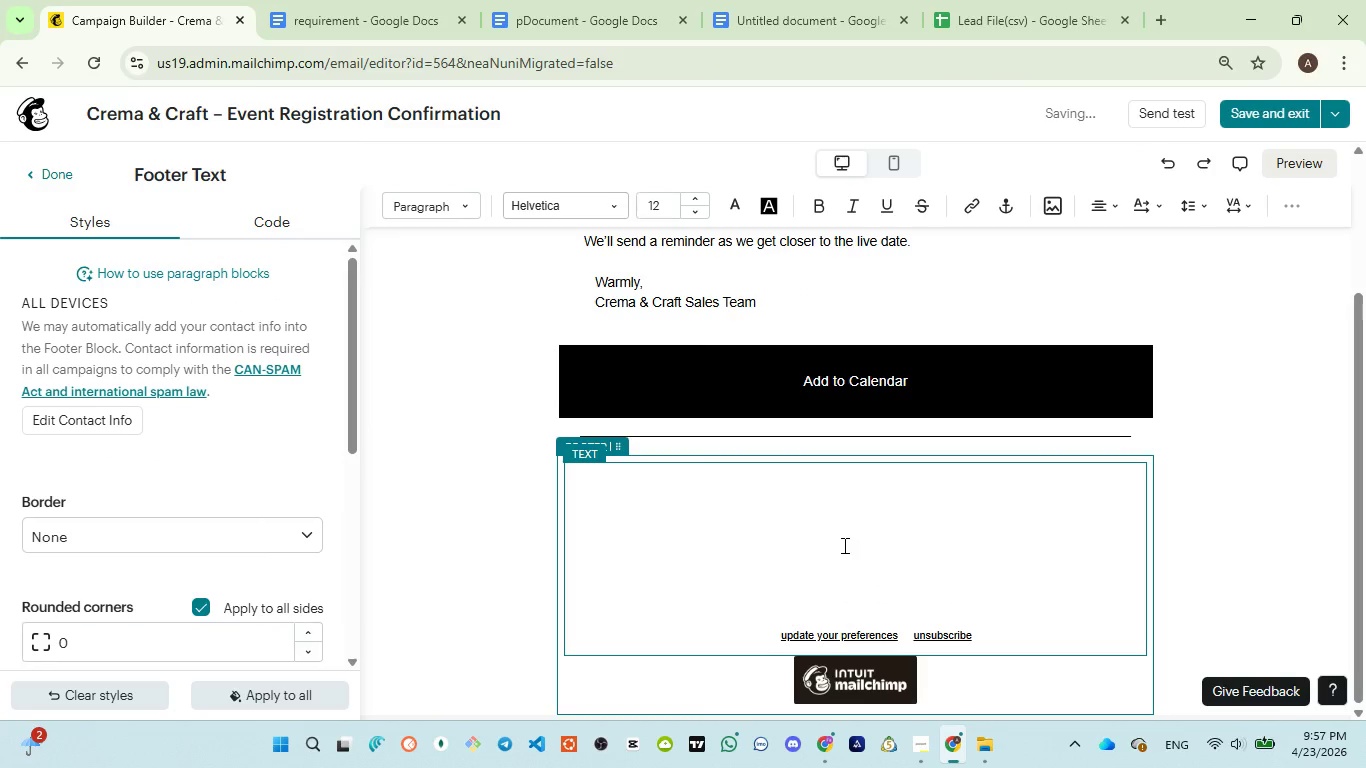 
key(Control+Z)
 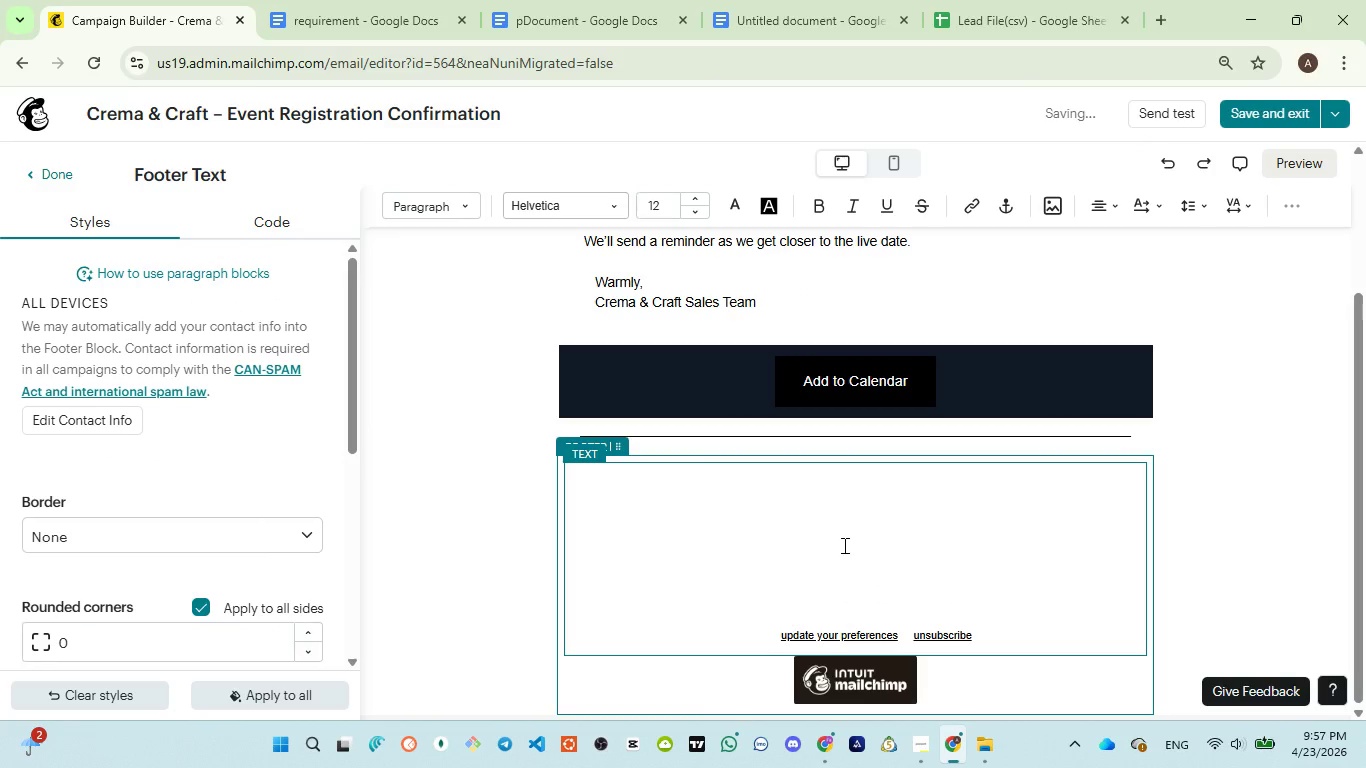 
scroll: coordinate [843, 545], scroll_direction: up, amount: 3.0
 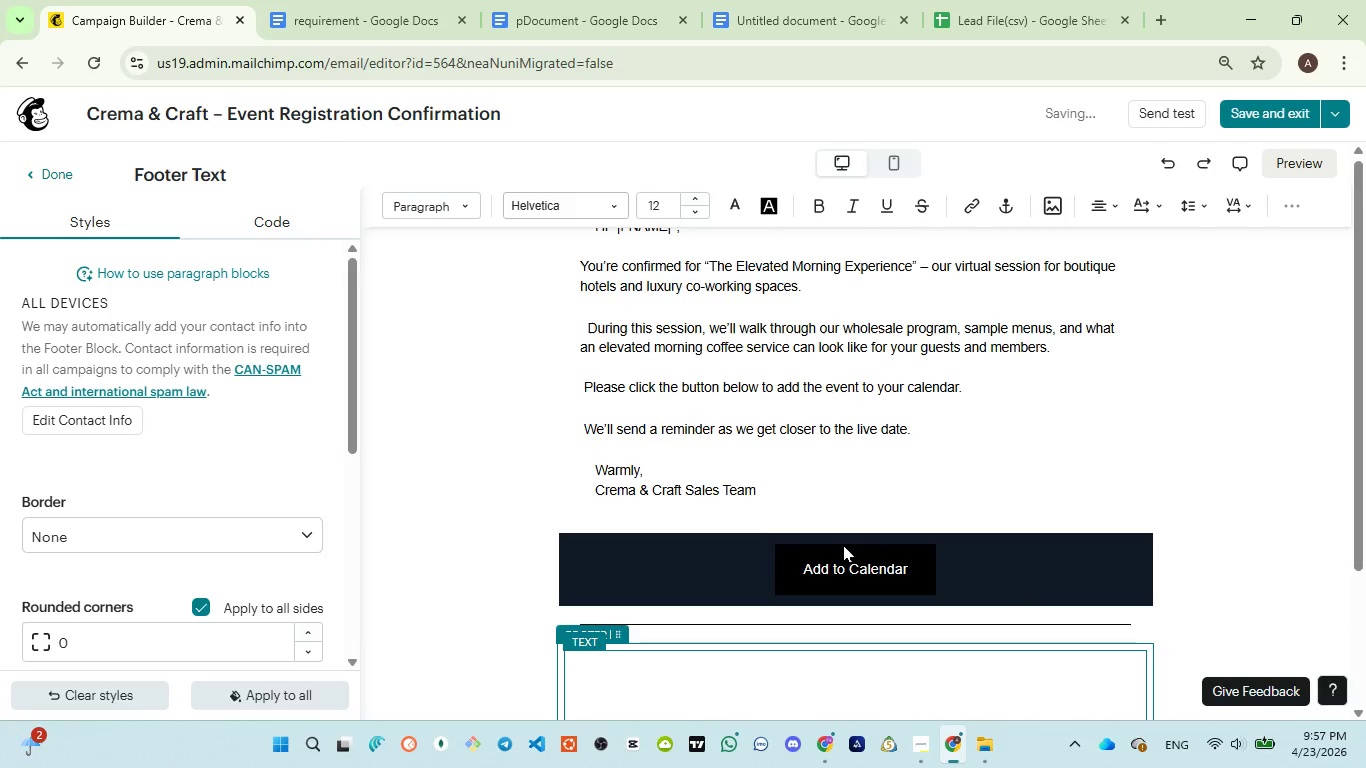 
scroll: coordinate [843, 545], scroll_direction: down, amount: 4.0
 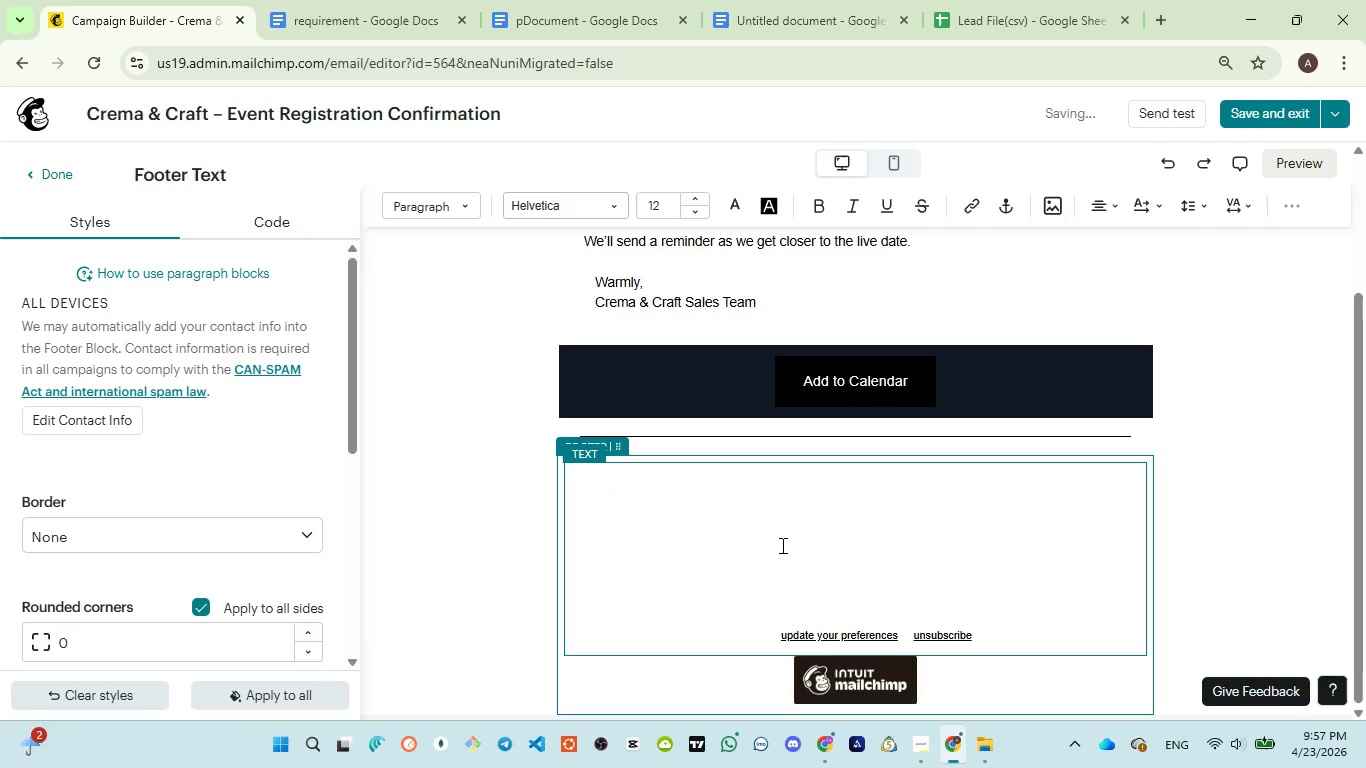 
left_click([781, 545])
 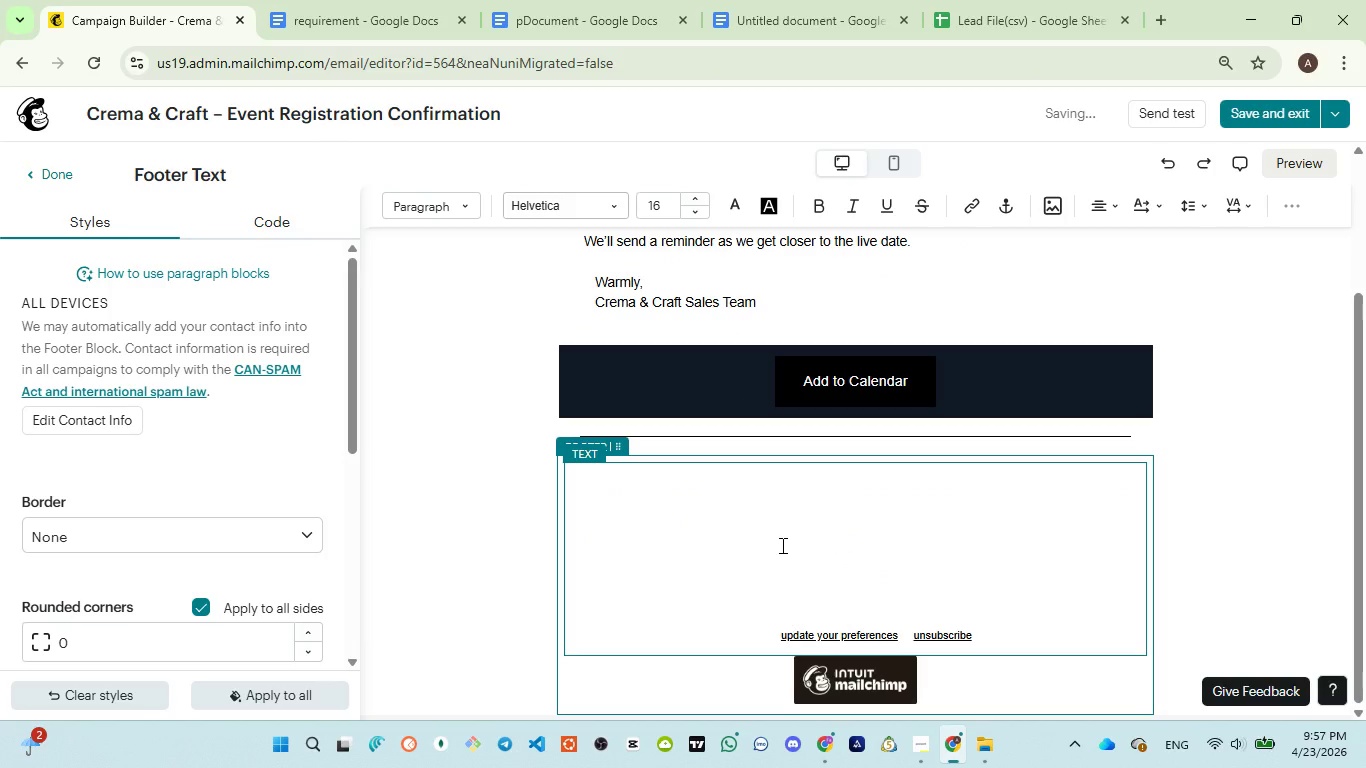 
double_click([781, 545])
 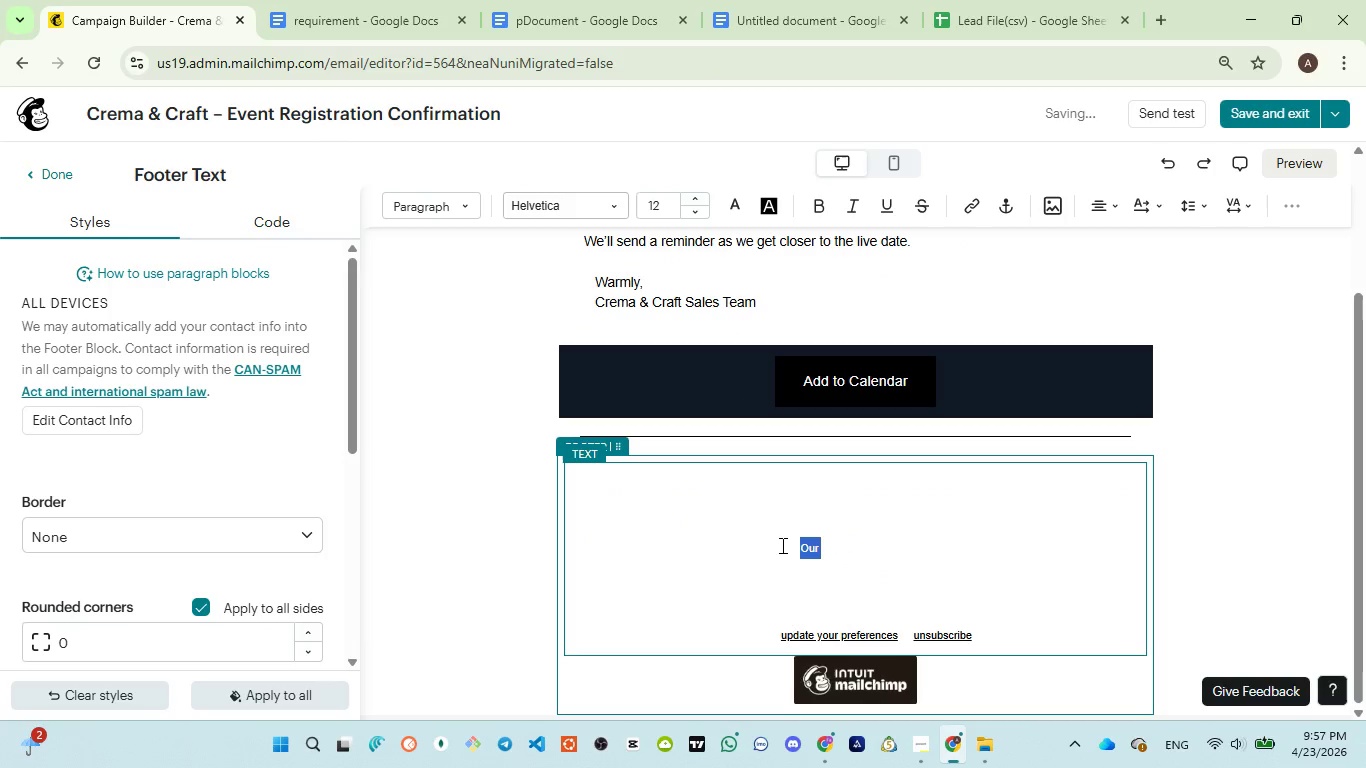 
key(Control+Z)
 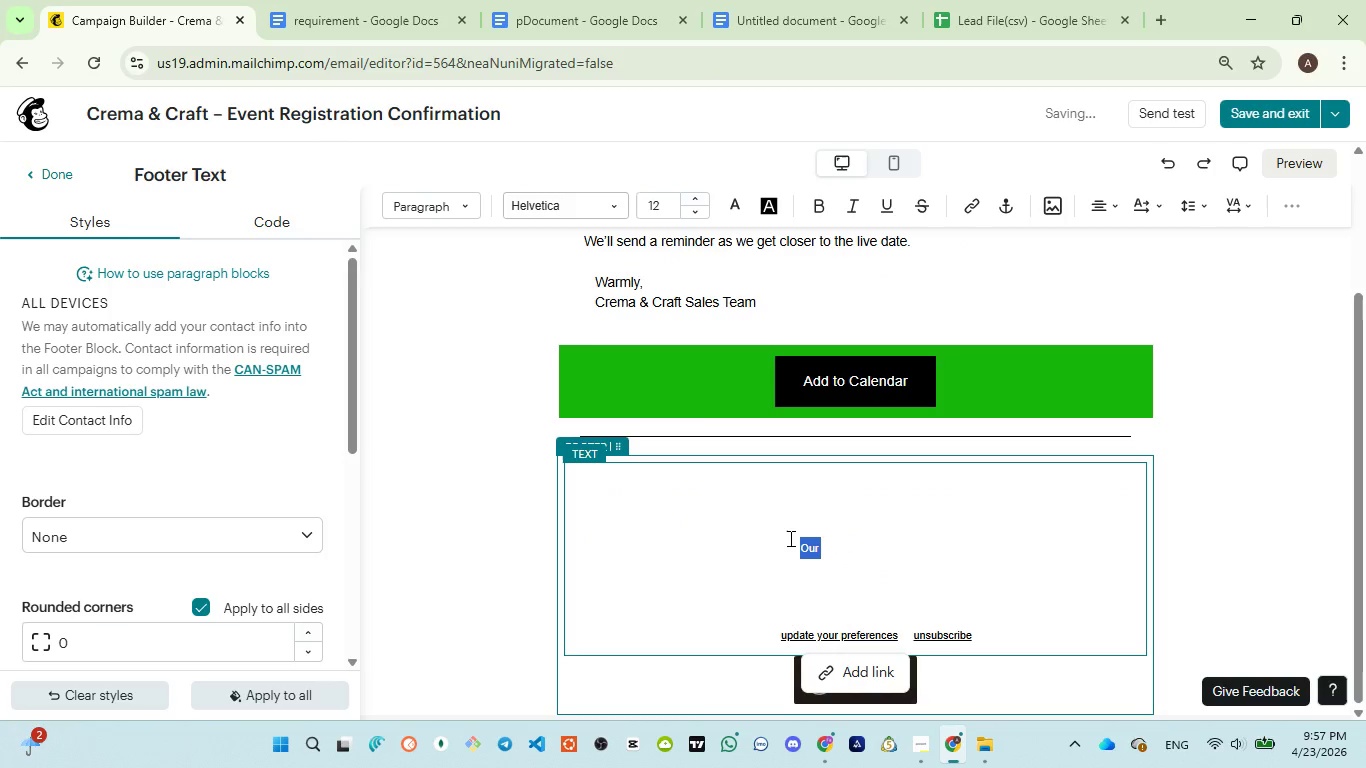 
left_click([789, 537])
 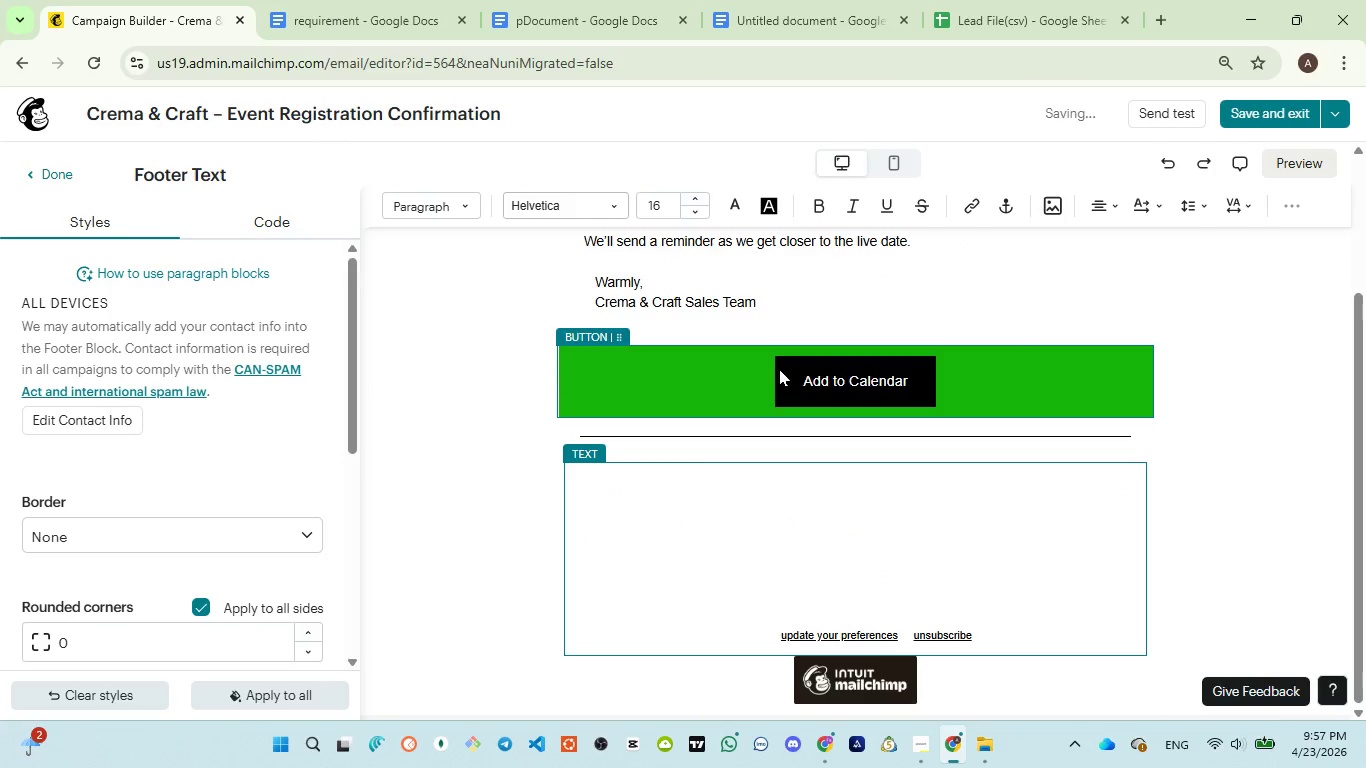 
left_click([748, 368])
 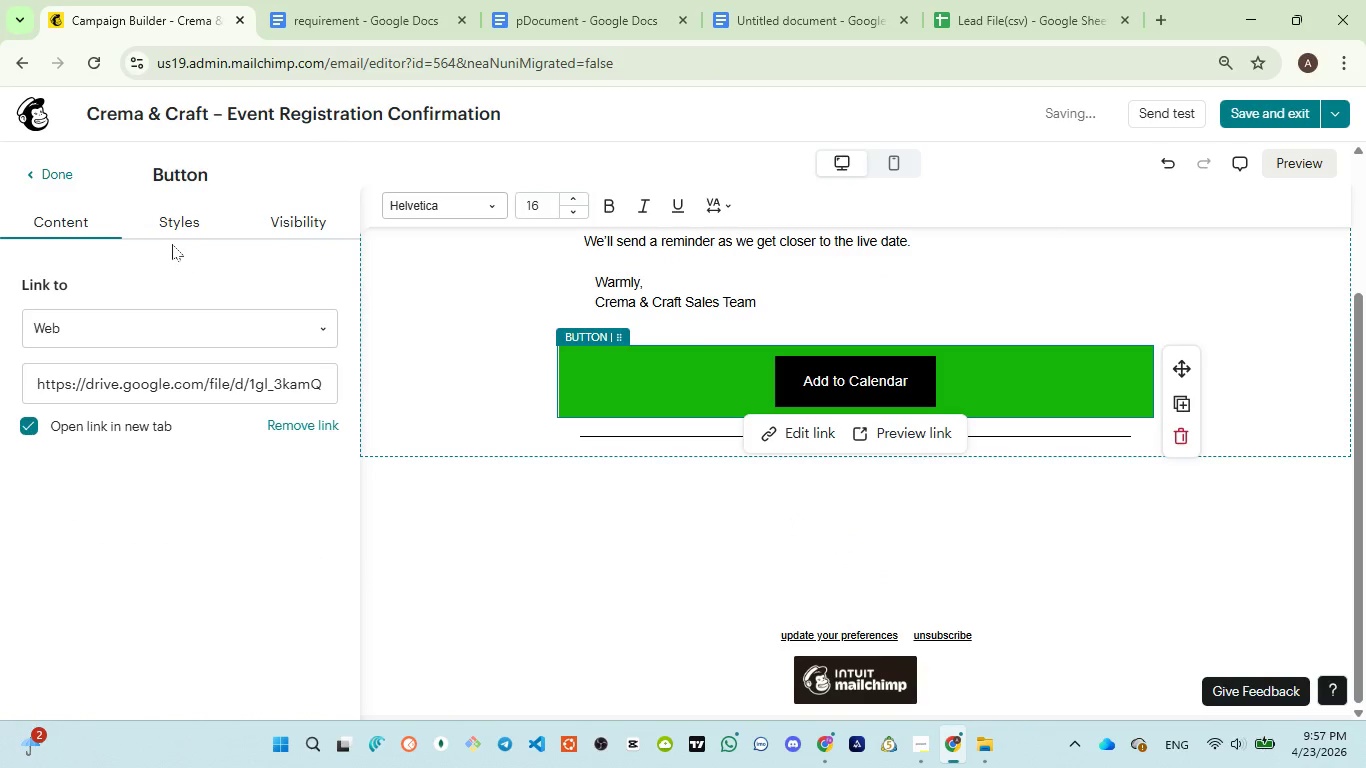 
left_click([175, 226])
 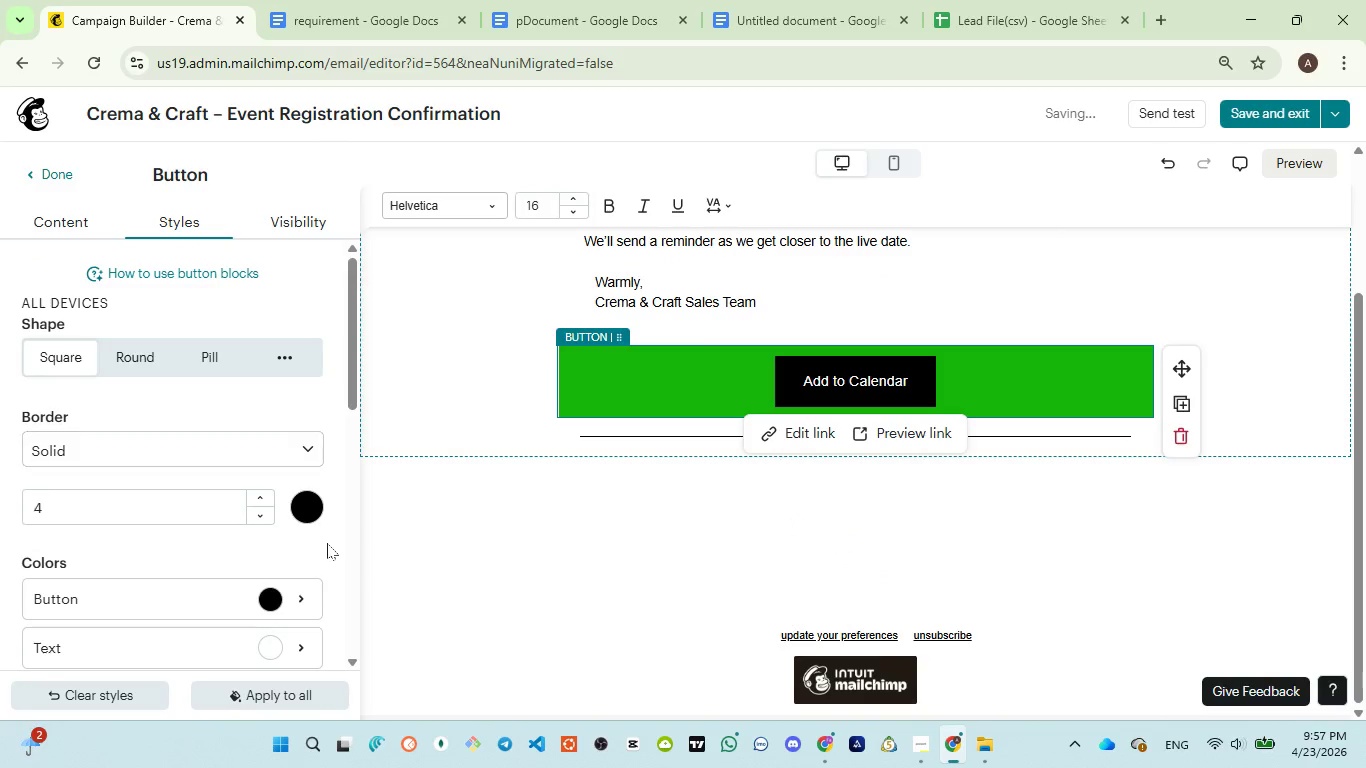 
scroll: coordinate [330, 543], scroll_direction: down, amount: 2.0
 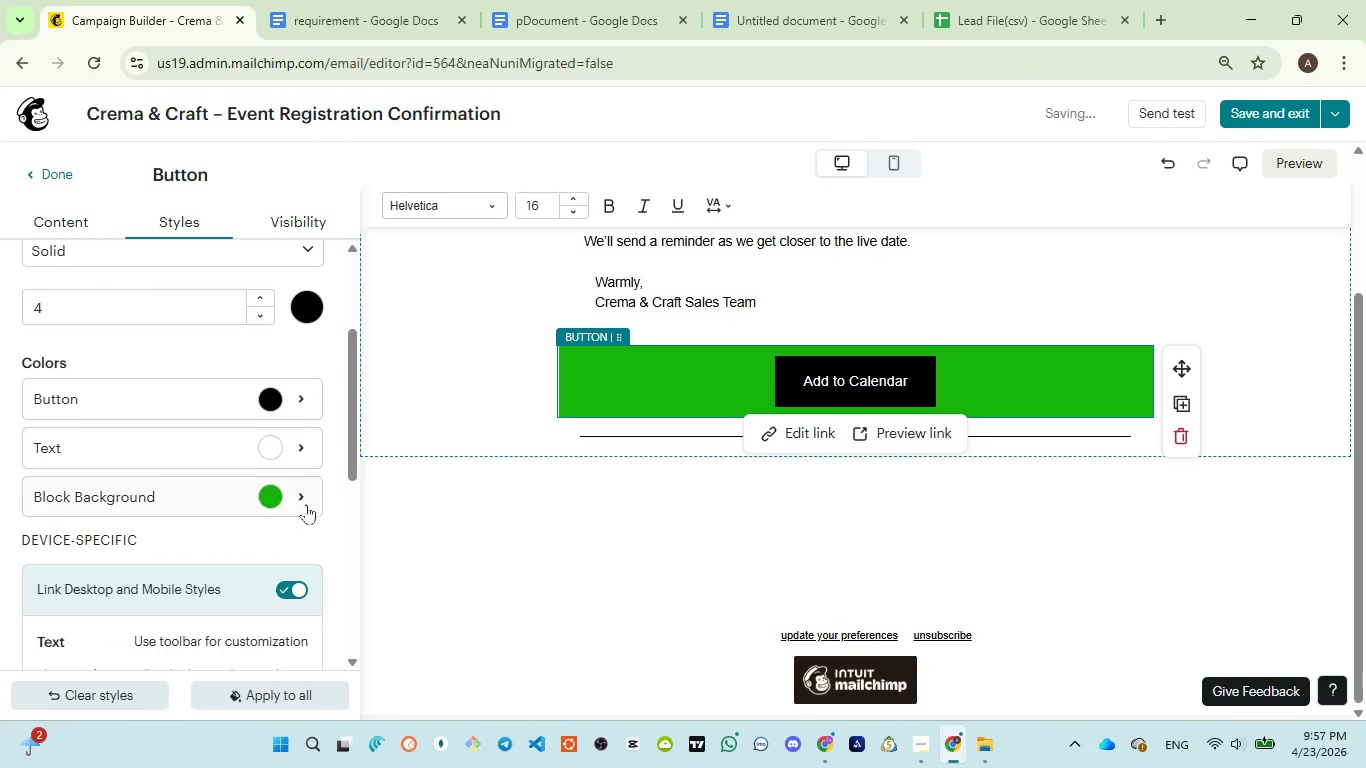 
left_click([306, 504])
 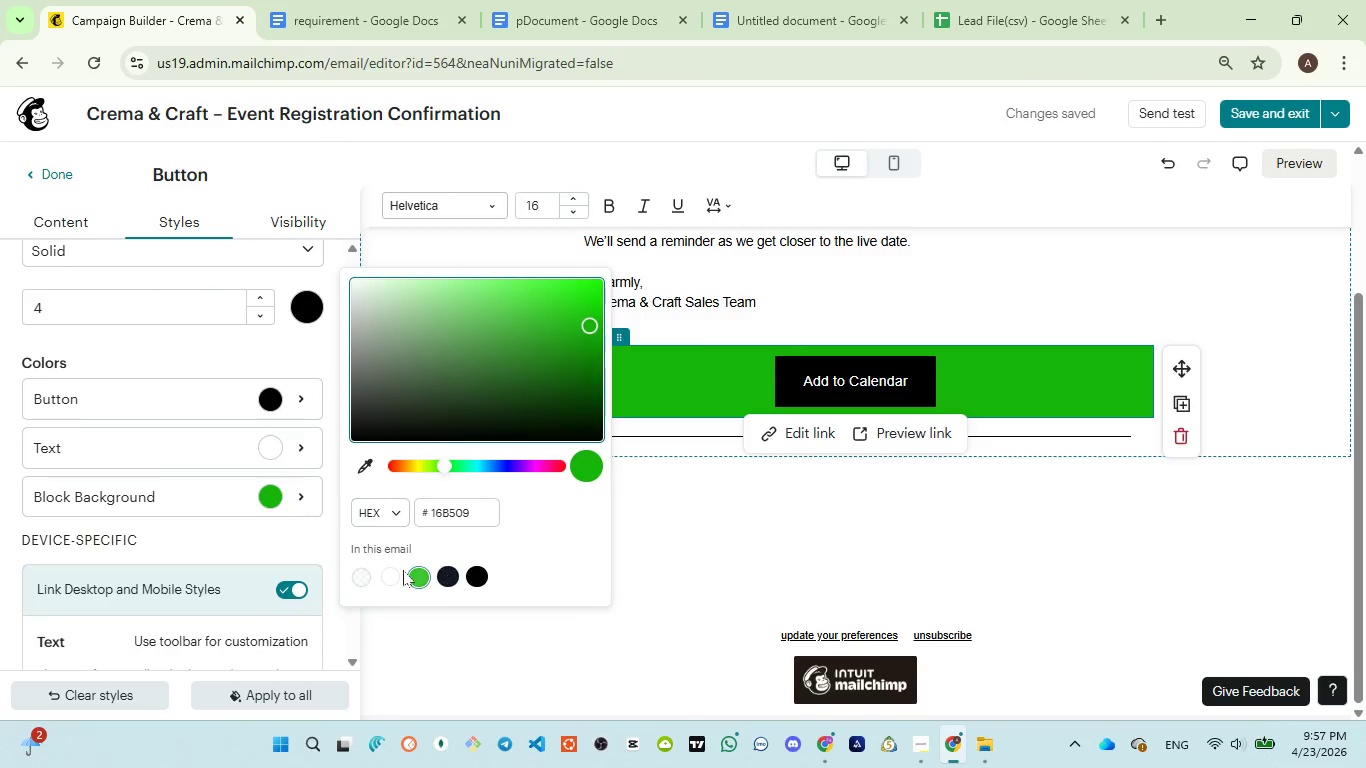 
left_click([386, 572])
 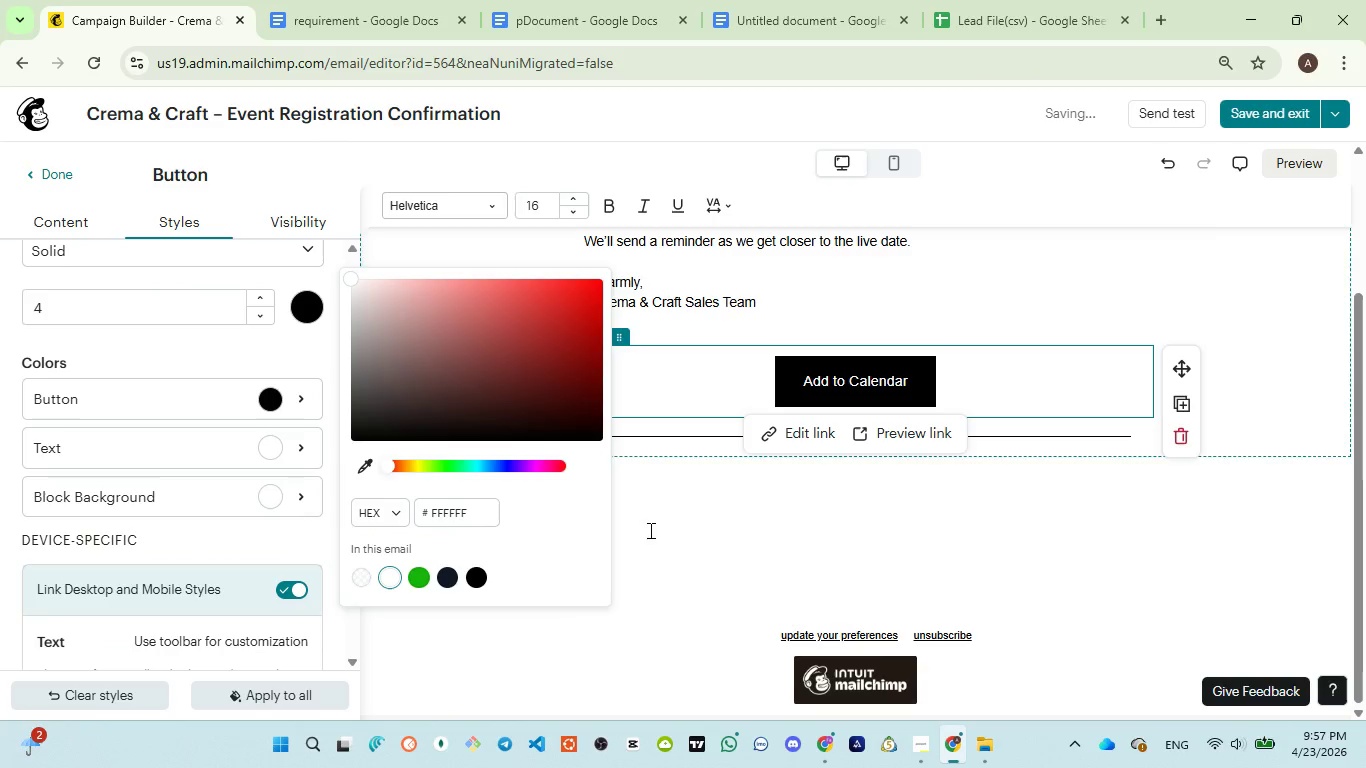 
left_click([674, 530])
 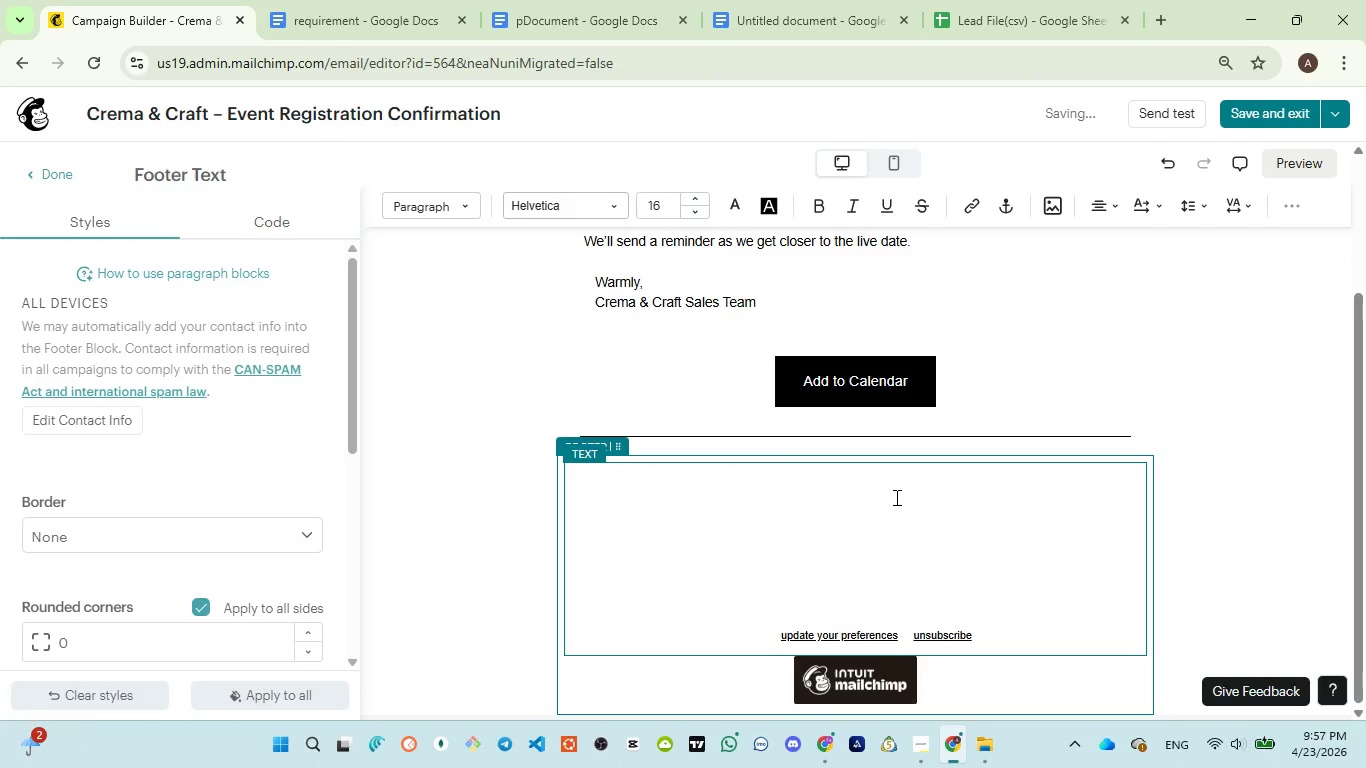 
scroll: coordinate [896, 496], scroll_direction: up, amount: 4.0
 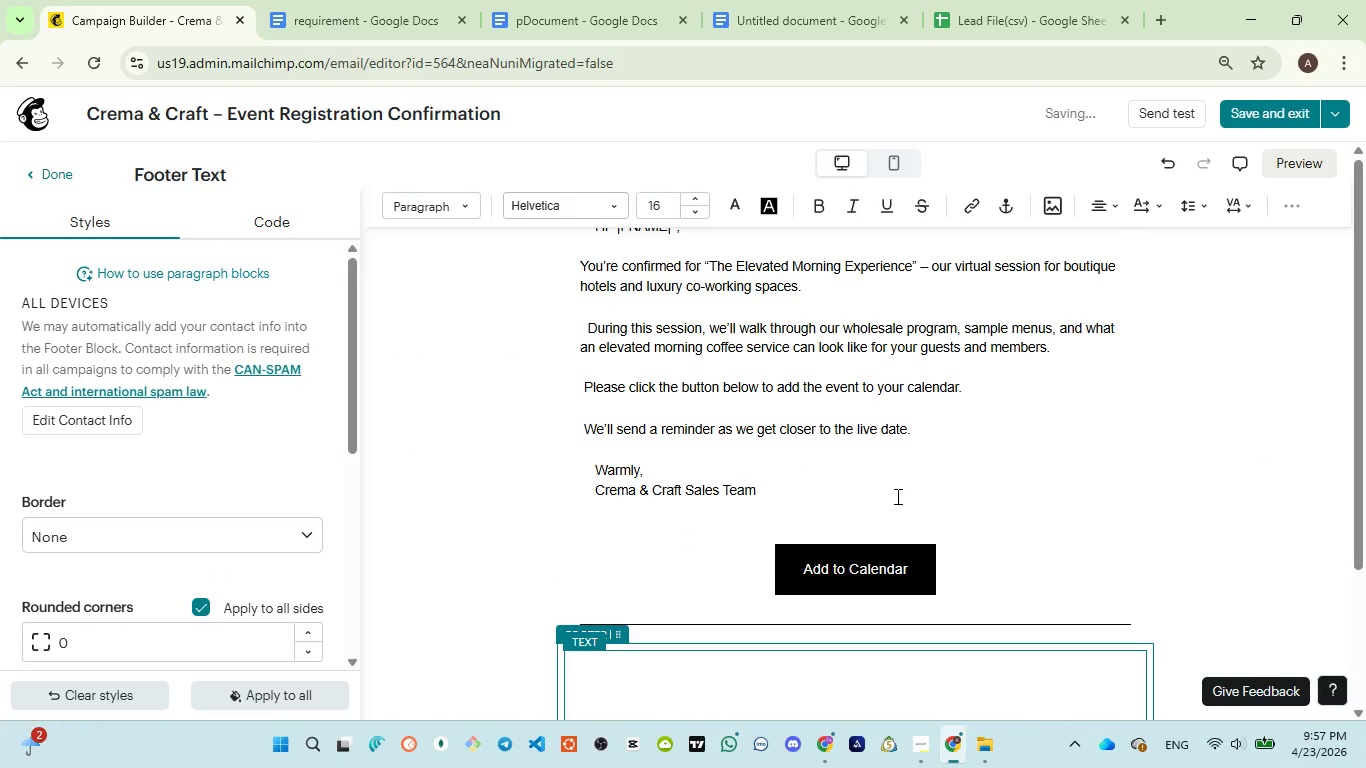 
scroll: coordinate [896, 496], scroll_direction: down, amount: 5.0
 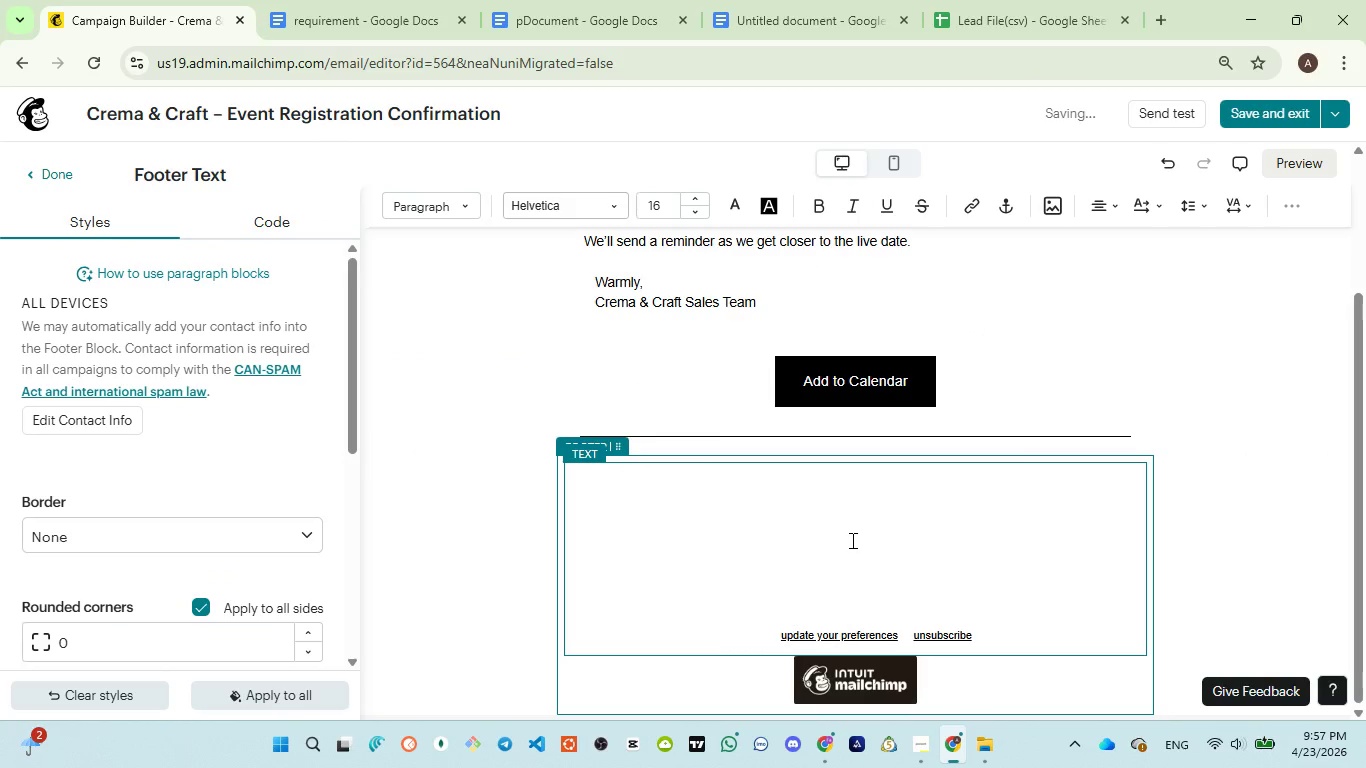 
left_click([851, 541])
 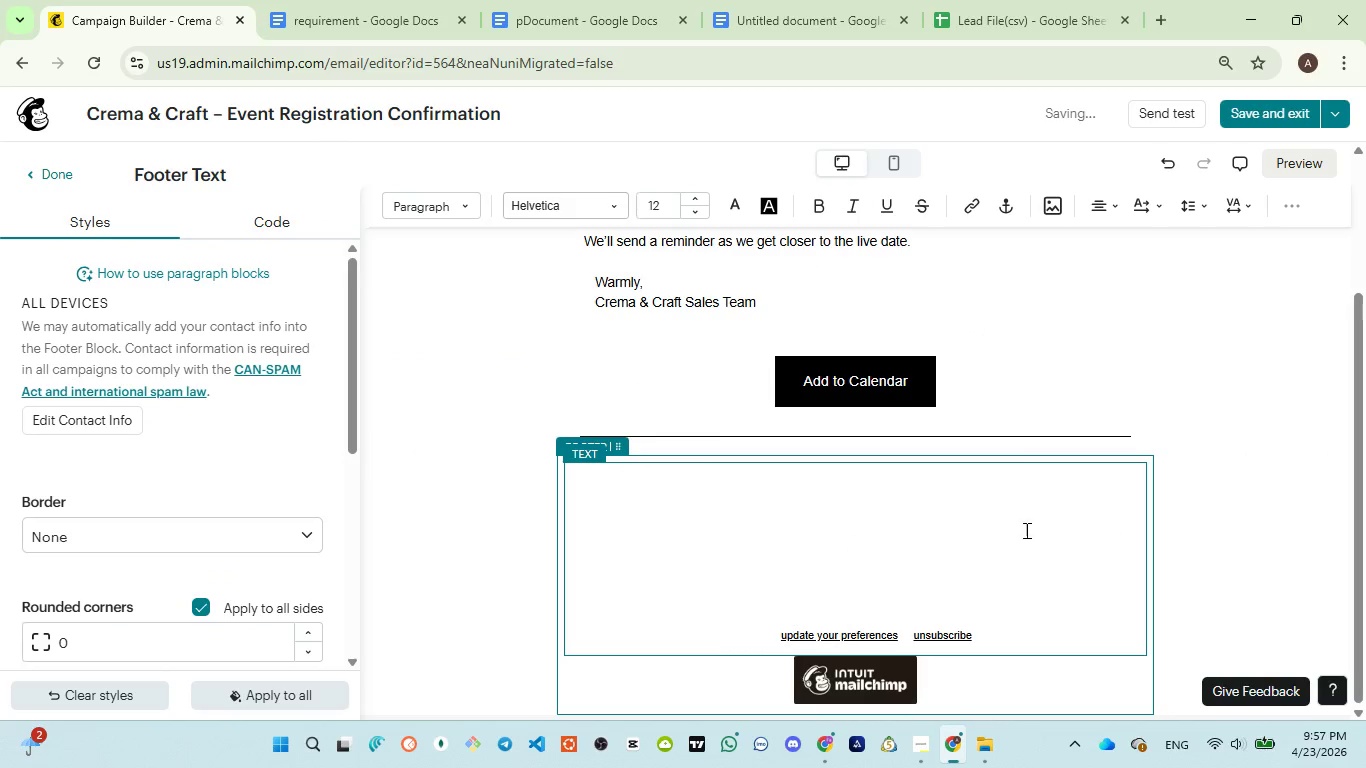 
left_click([985, 539])
 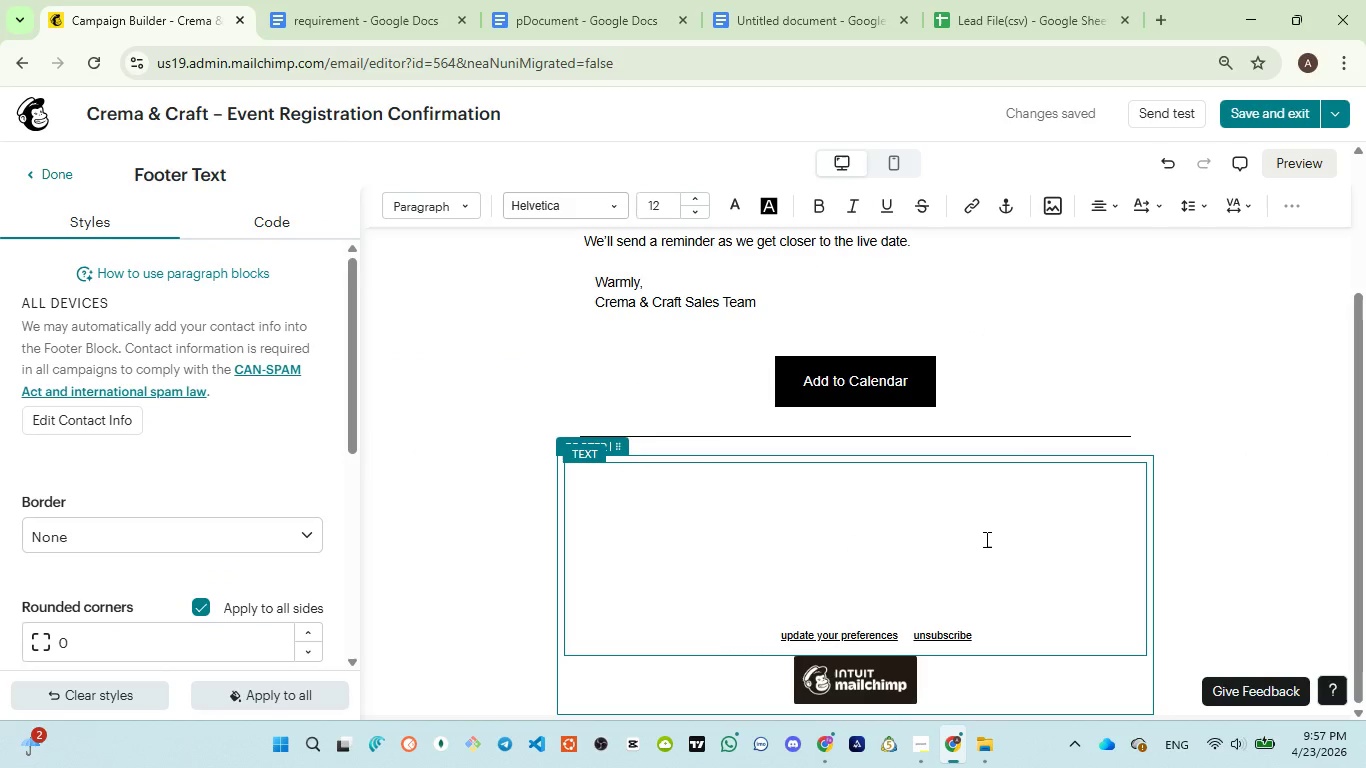 
scroll: coordinate [985, 539], scroll_direction: down, amount: 3.0
 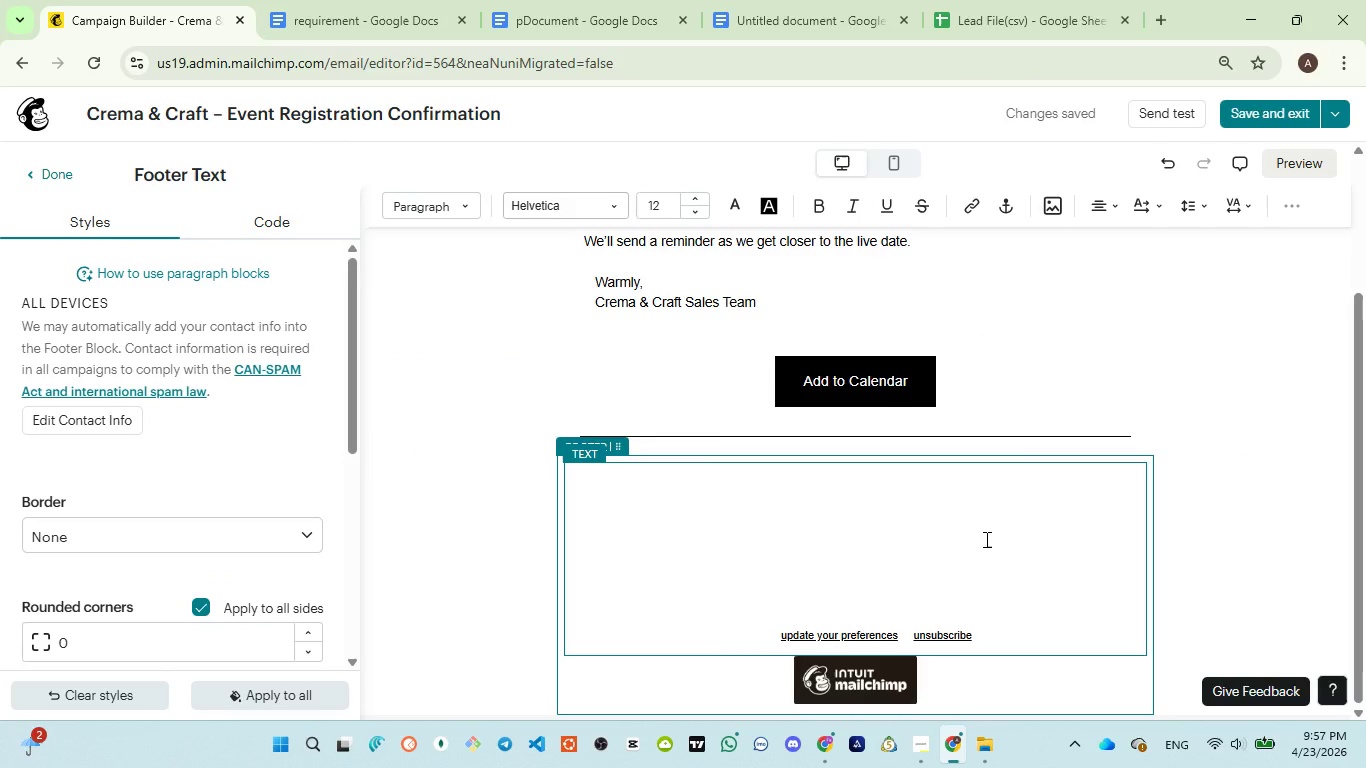 
right_click([985, 539])
 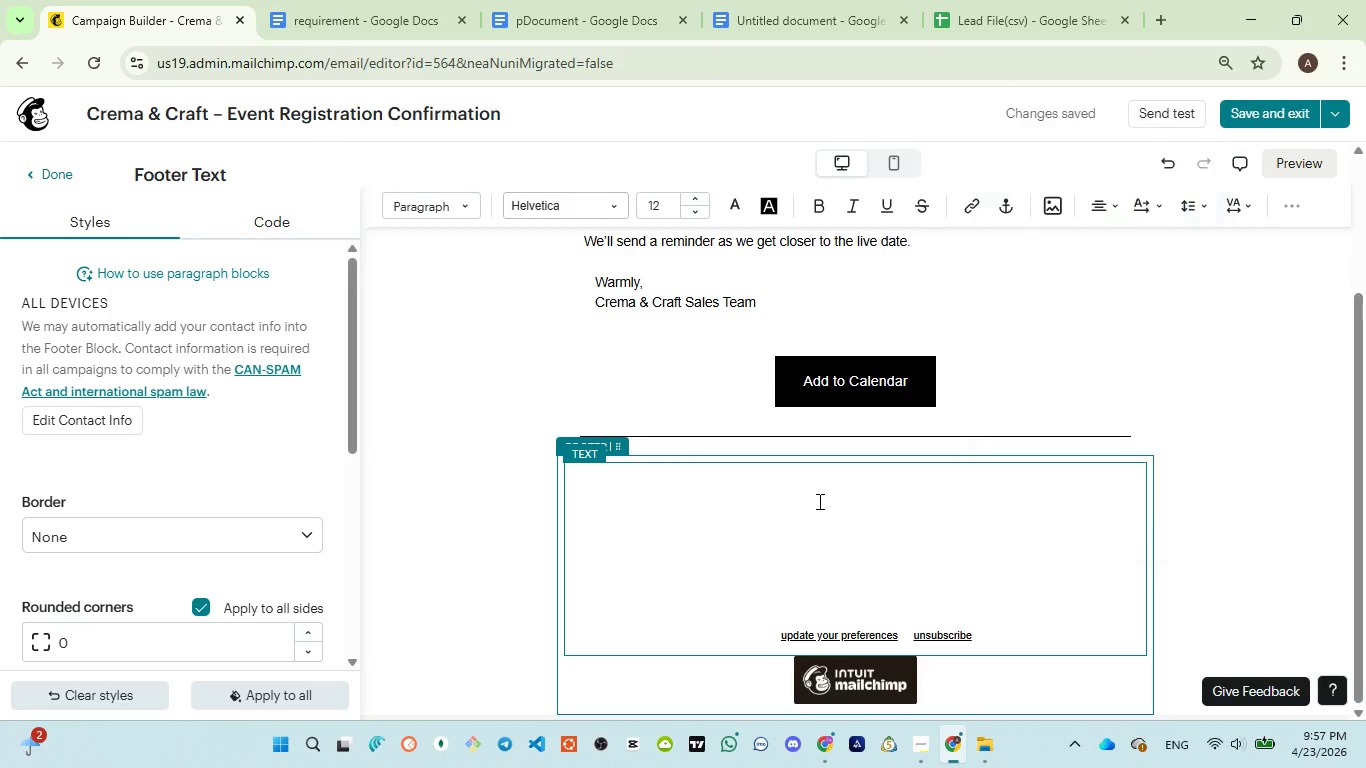 
double_click([818, 501])
 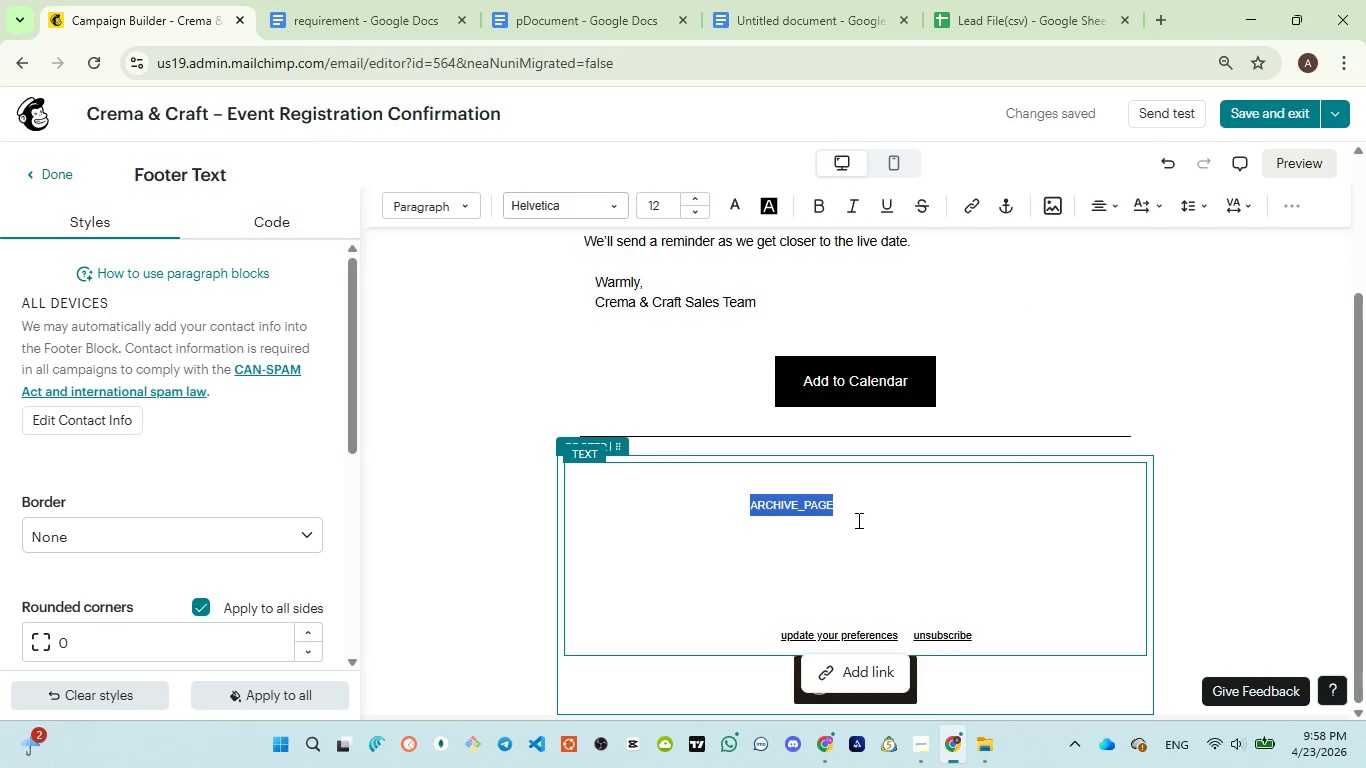 
left_click([858, 520])
 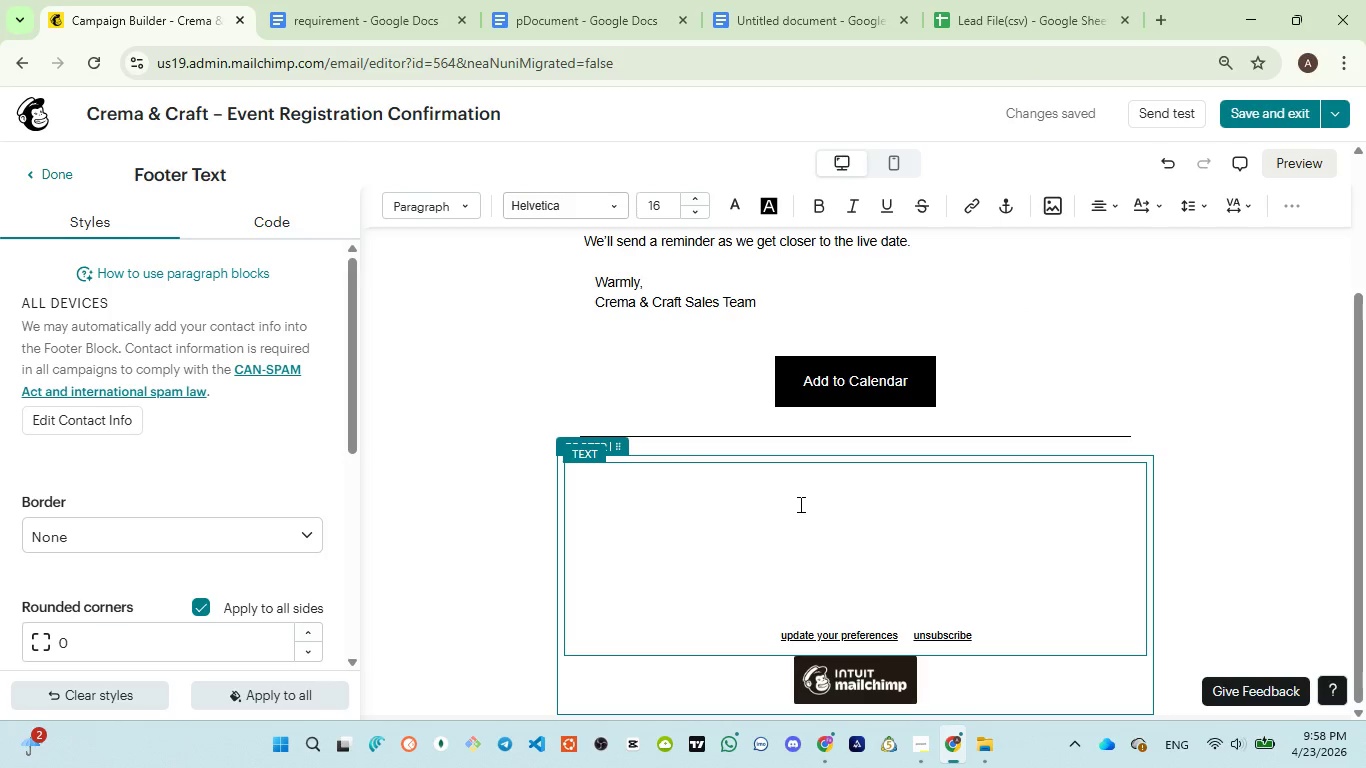 
double_click([799, 504])
 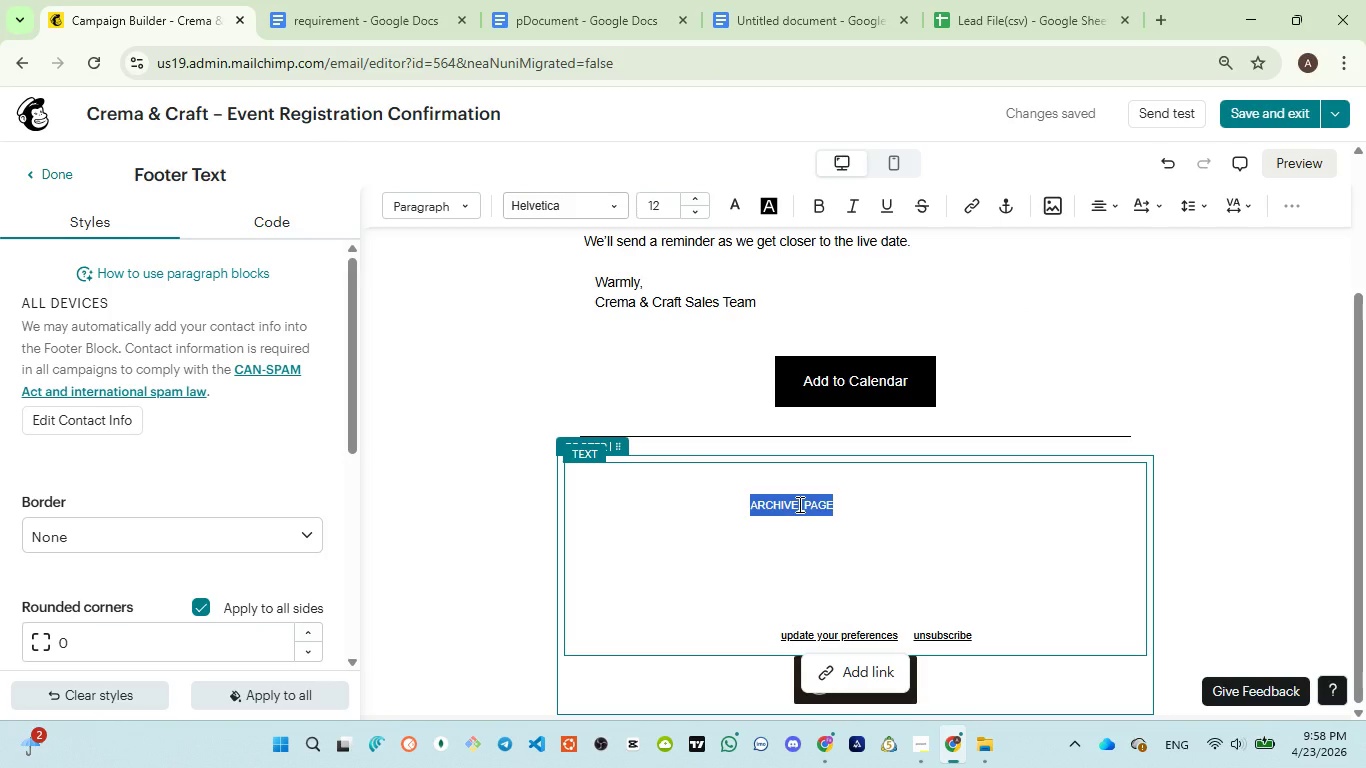 
left_click([798, 504])
 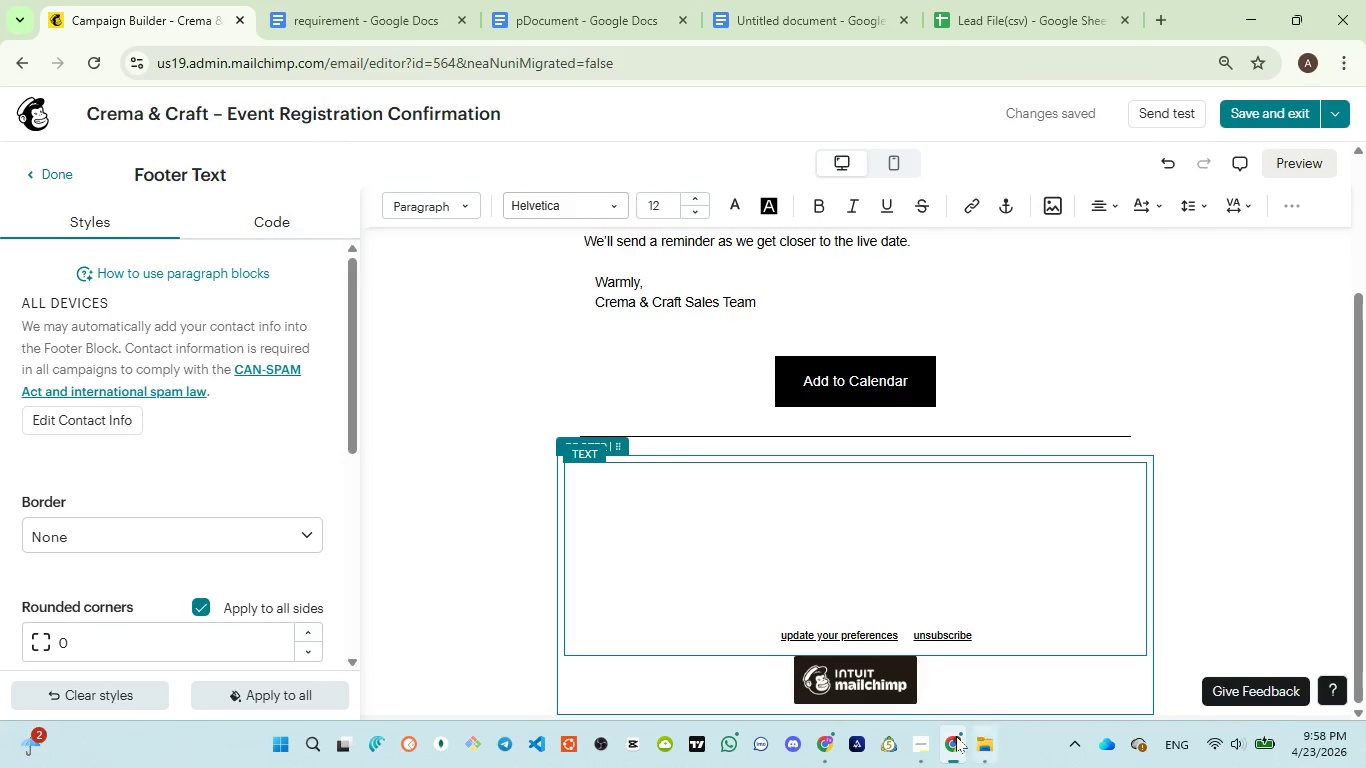 
wait(6.52)
 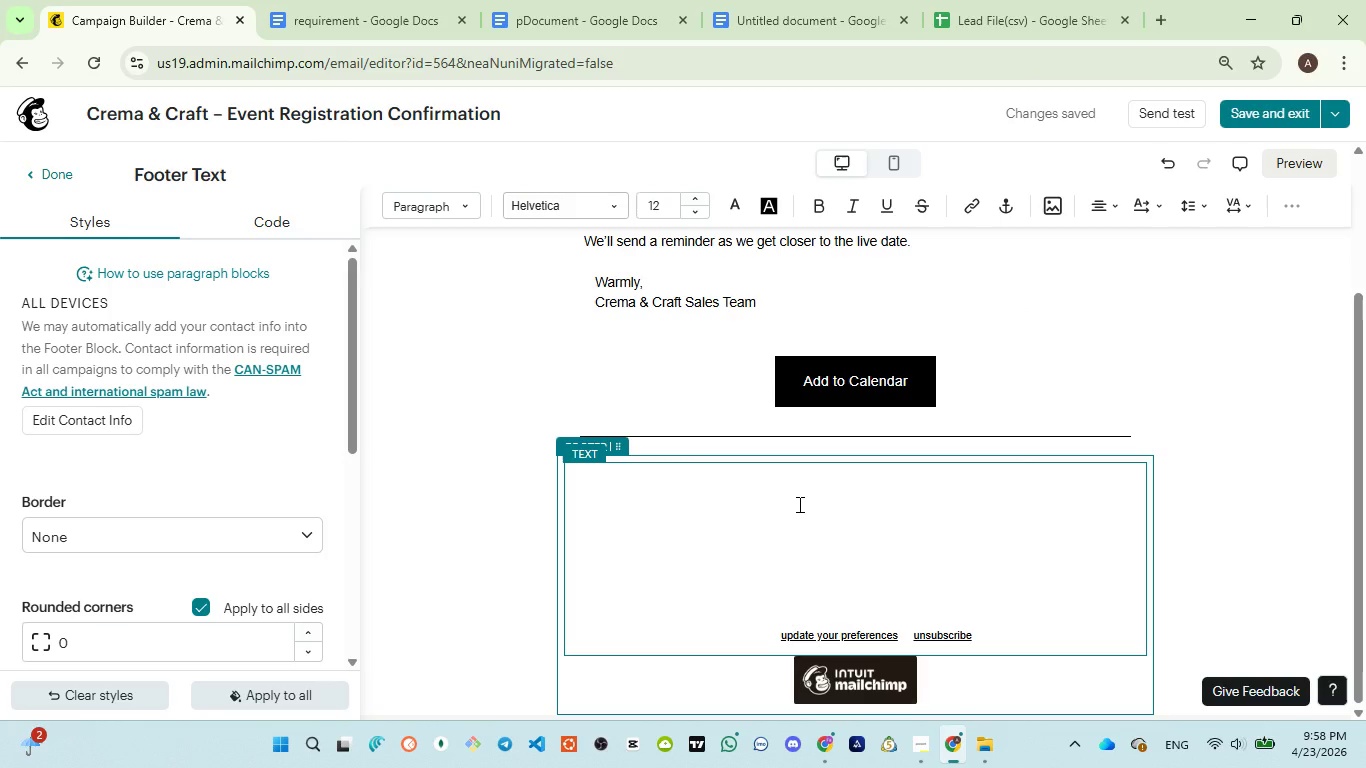 
left_click([919, 651])